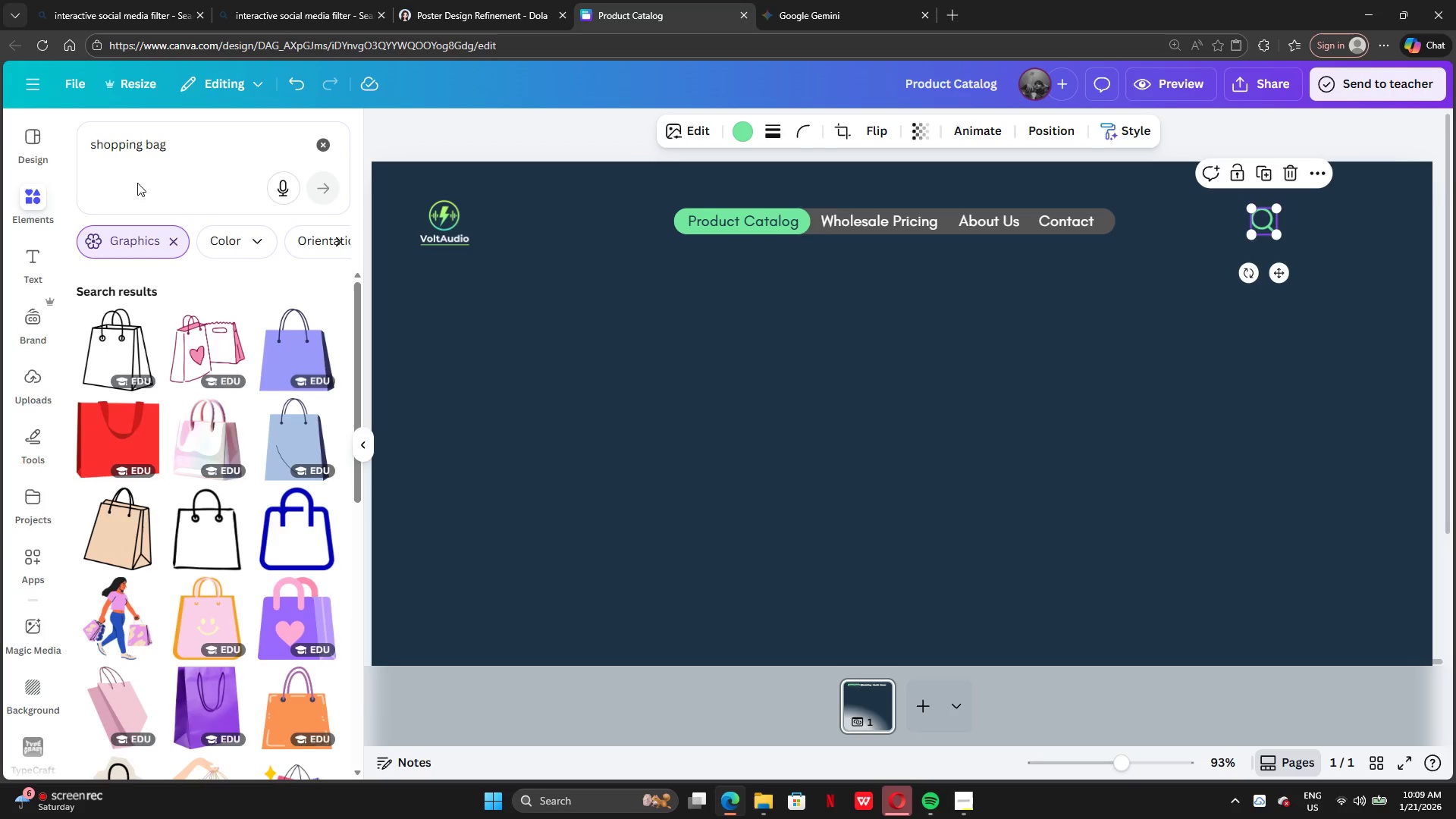 
left_click([163, 153])
 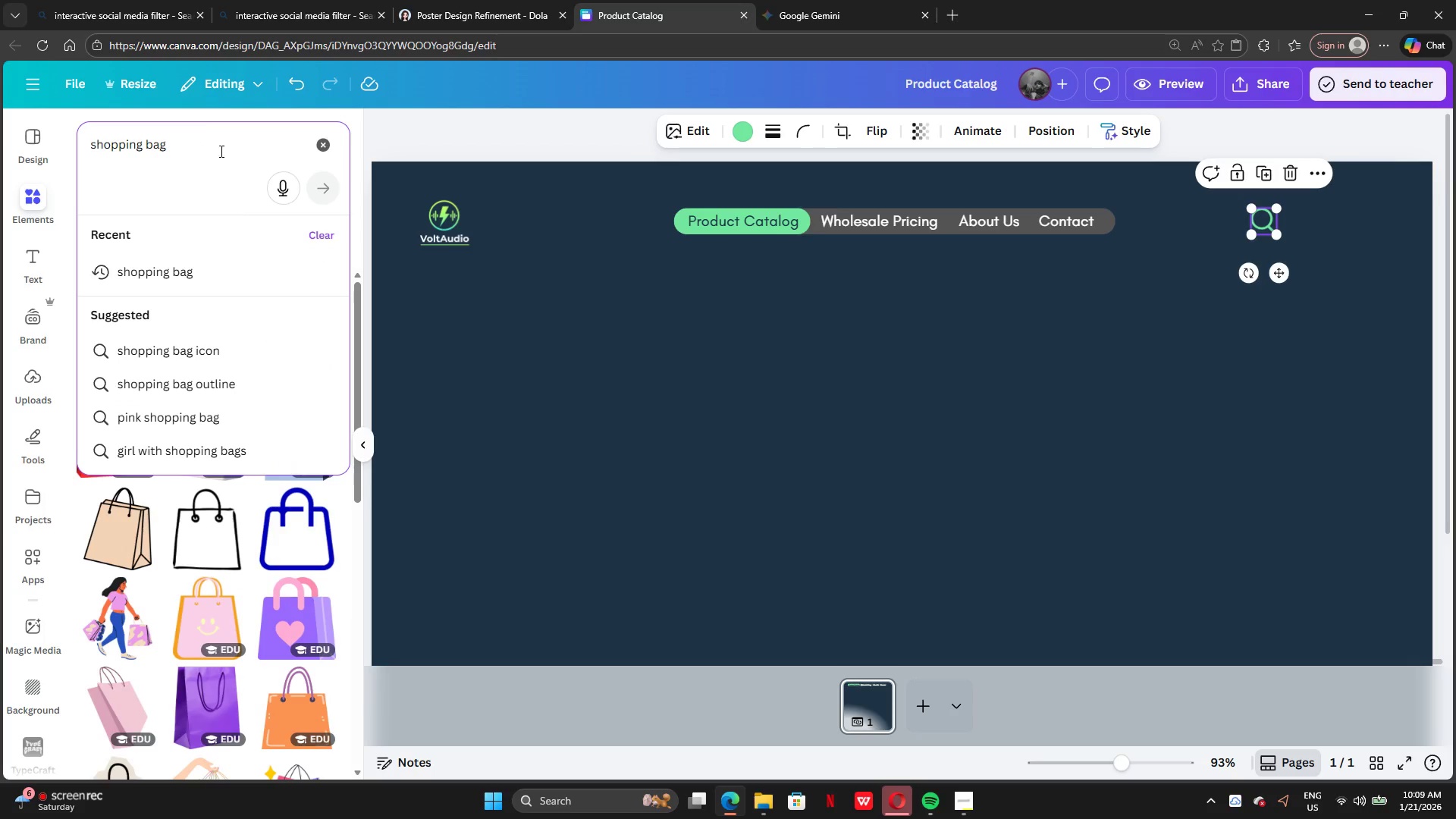 
left_click([223, 350])
 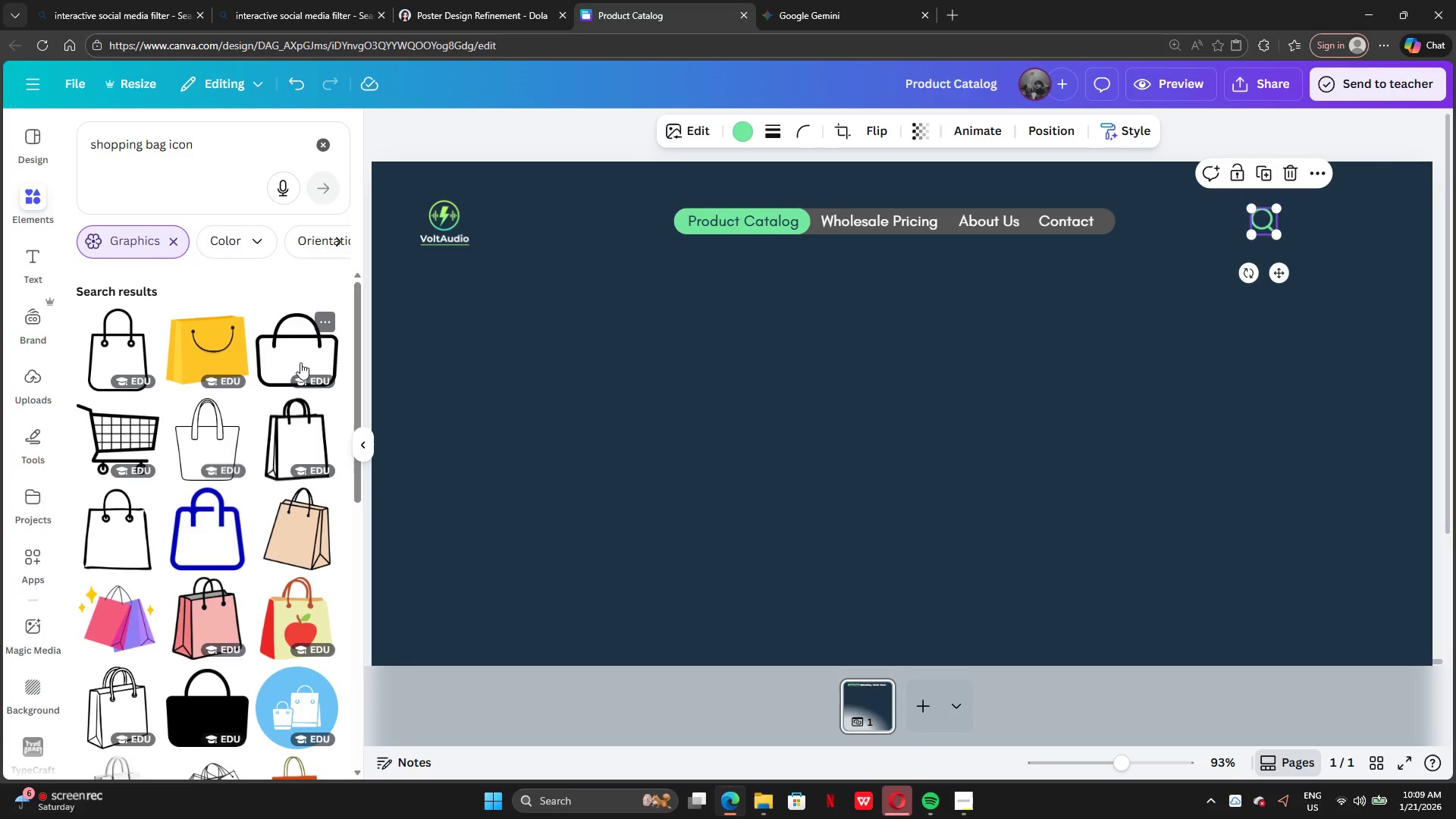 
left_click([300, 362])
 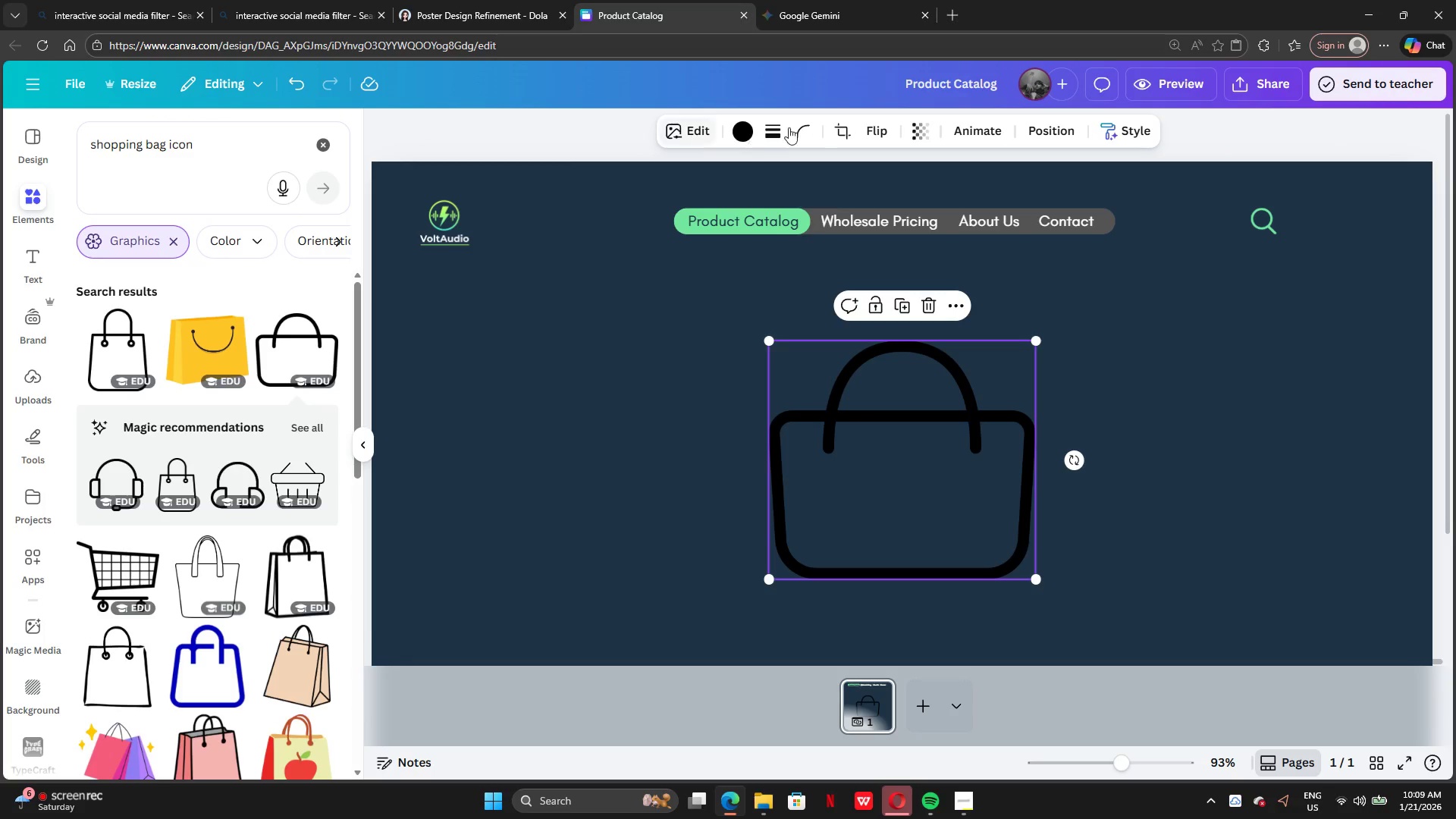 
left_click([746, 136])
 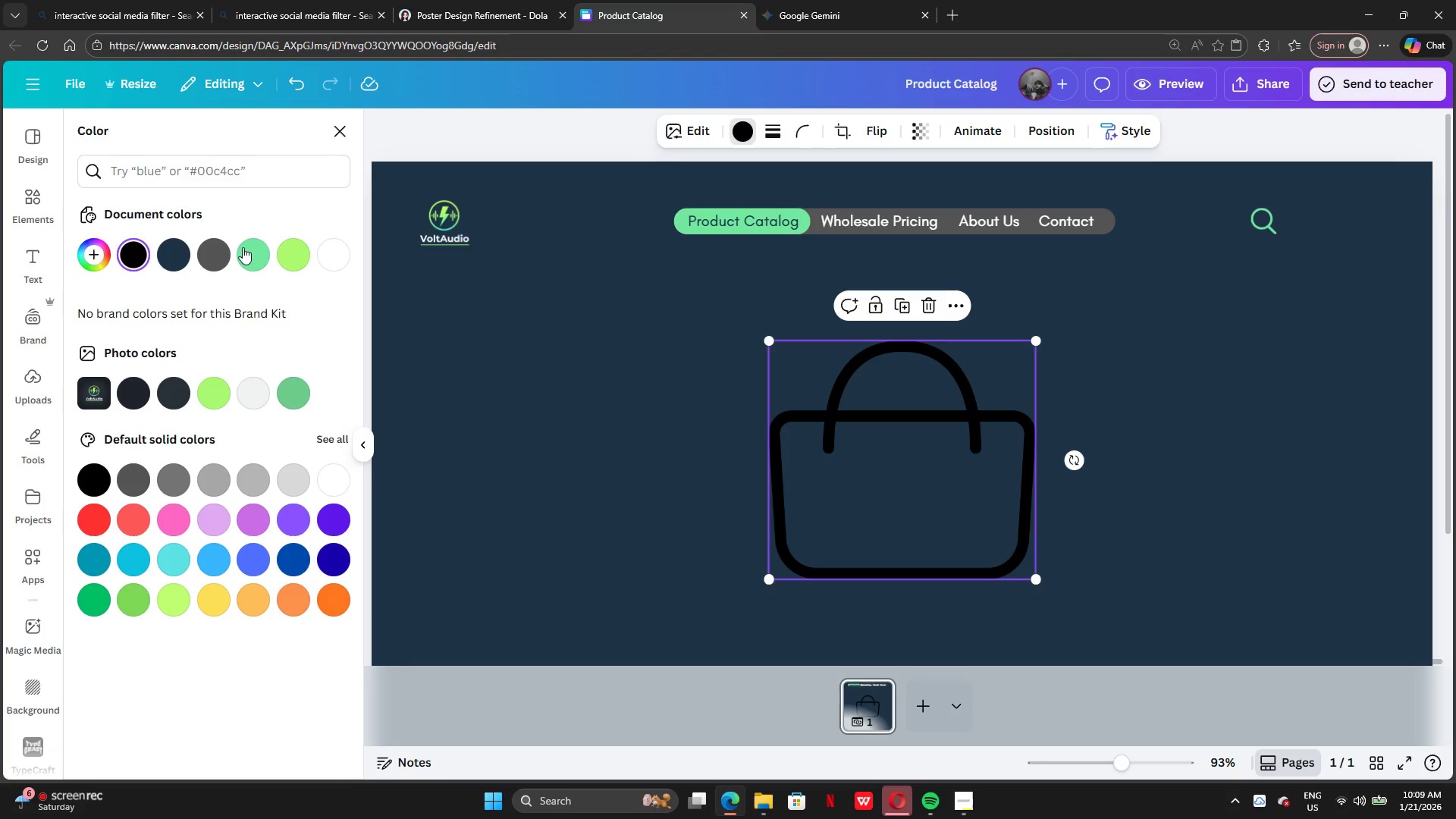 
left_click([256, 256])
 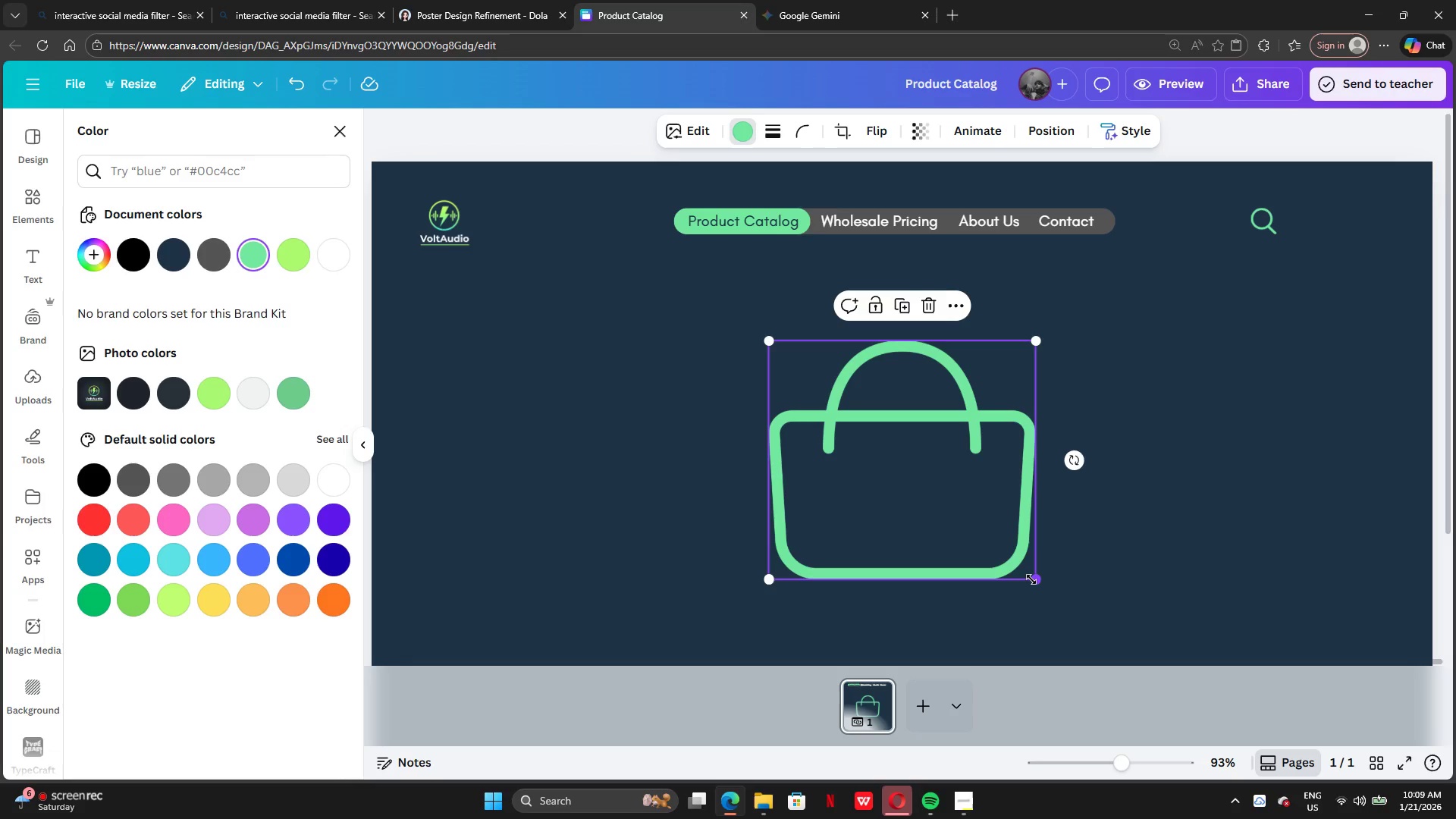 
left_click_drag(start_coordinate=[1032, 579], to_coordinate=[820, 397])
 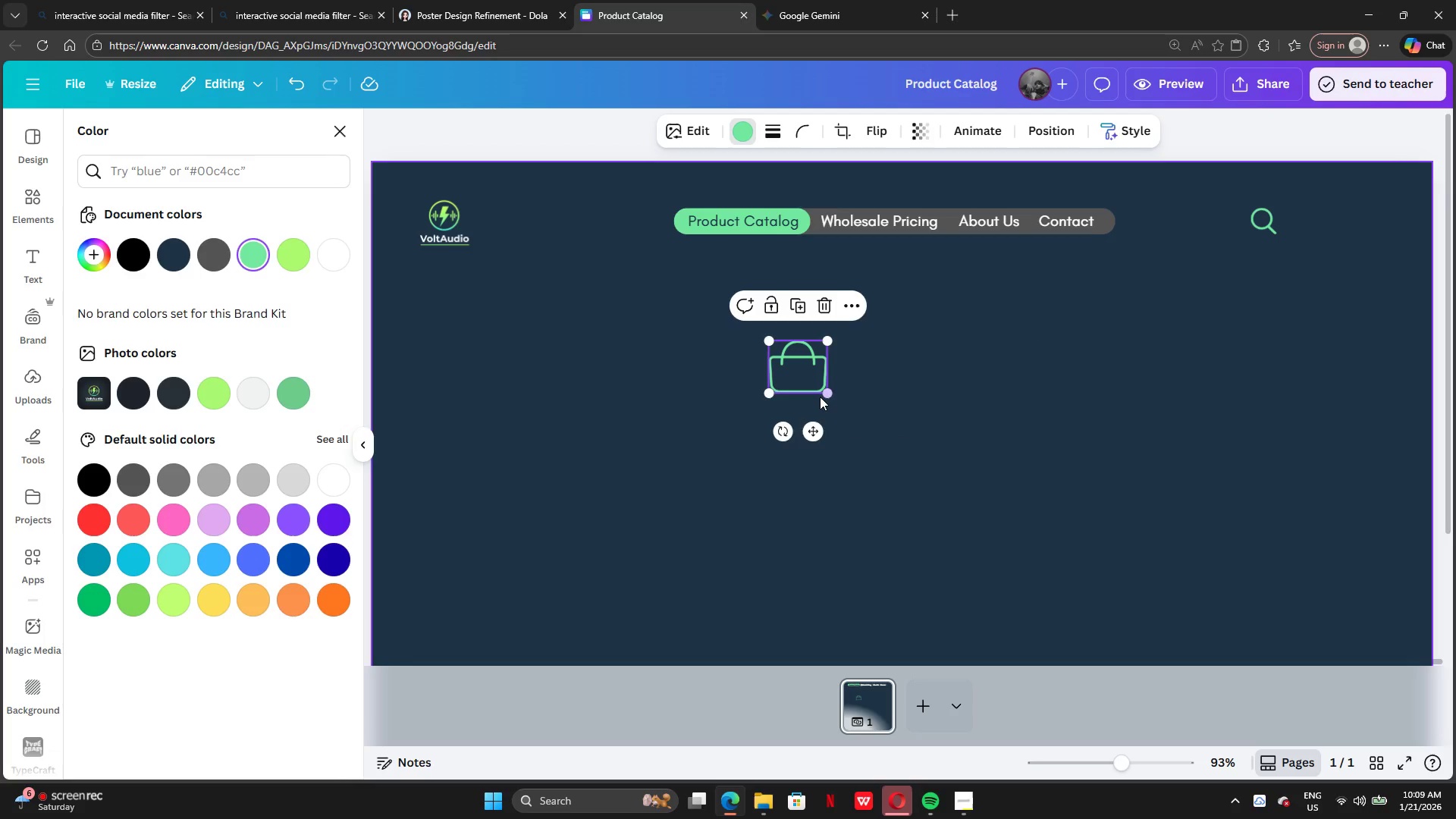 
left_click([820, 397])
 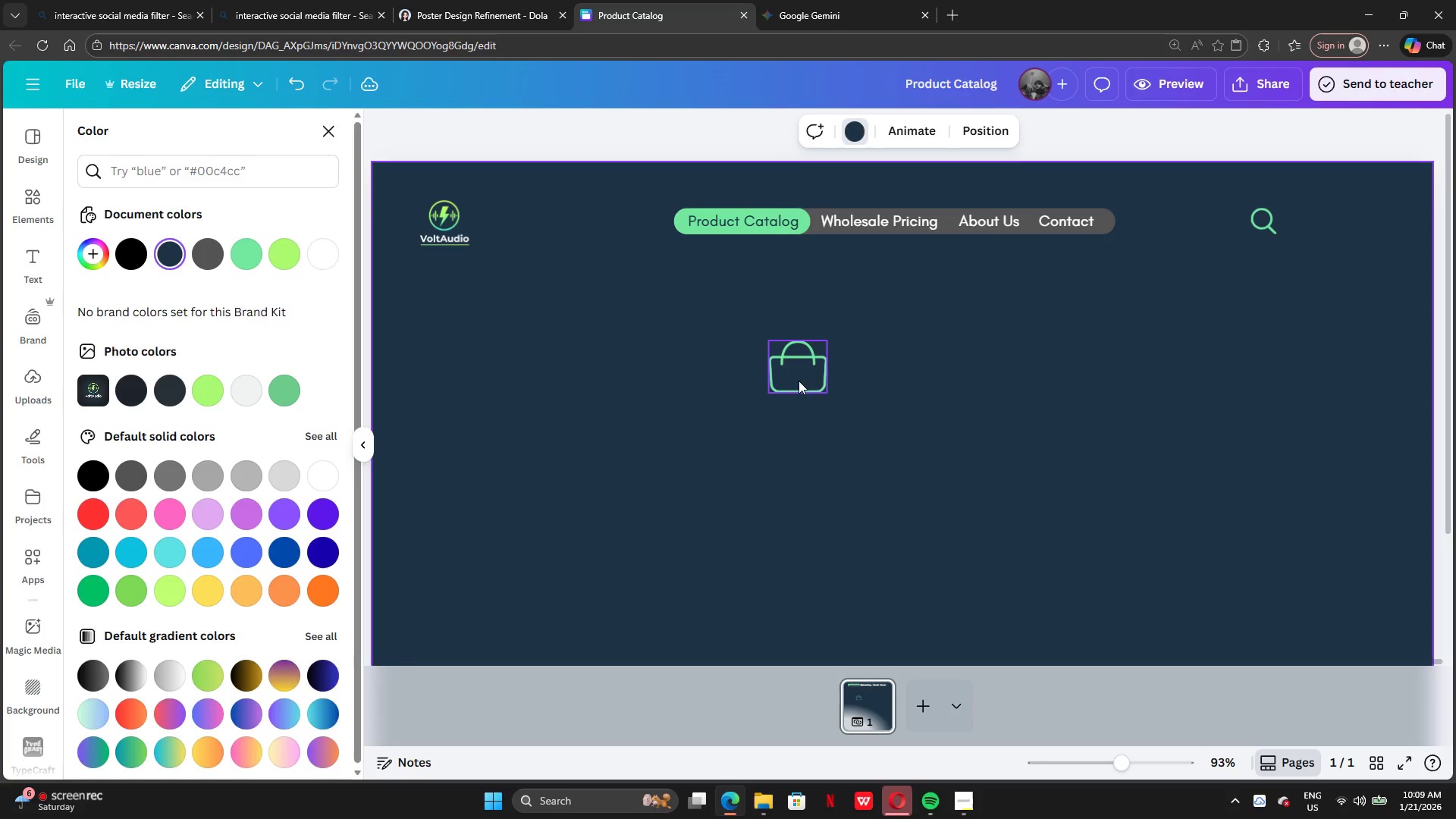 
left_click_drag(start_coordinate=[799, 381], to_coordinate=[1327, 239])